 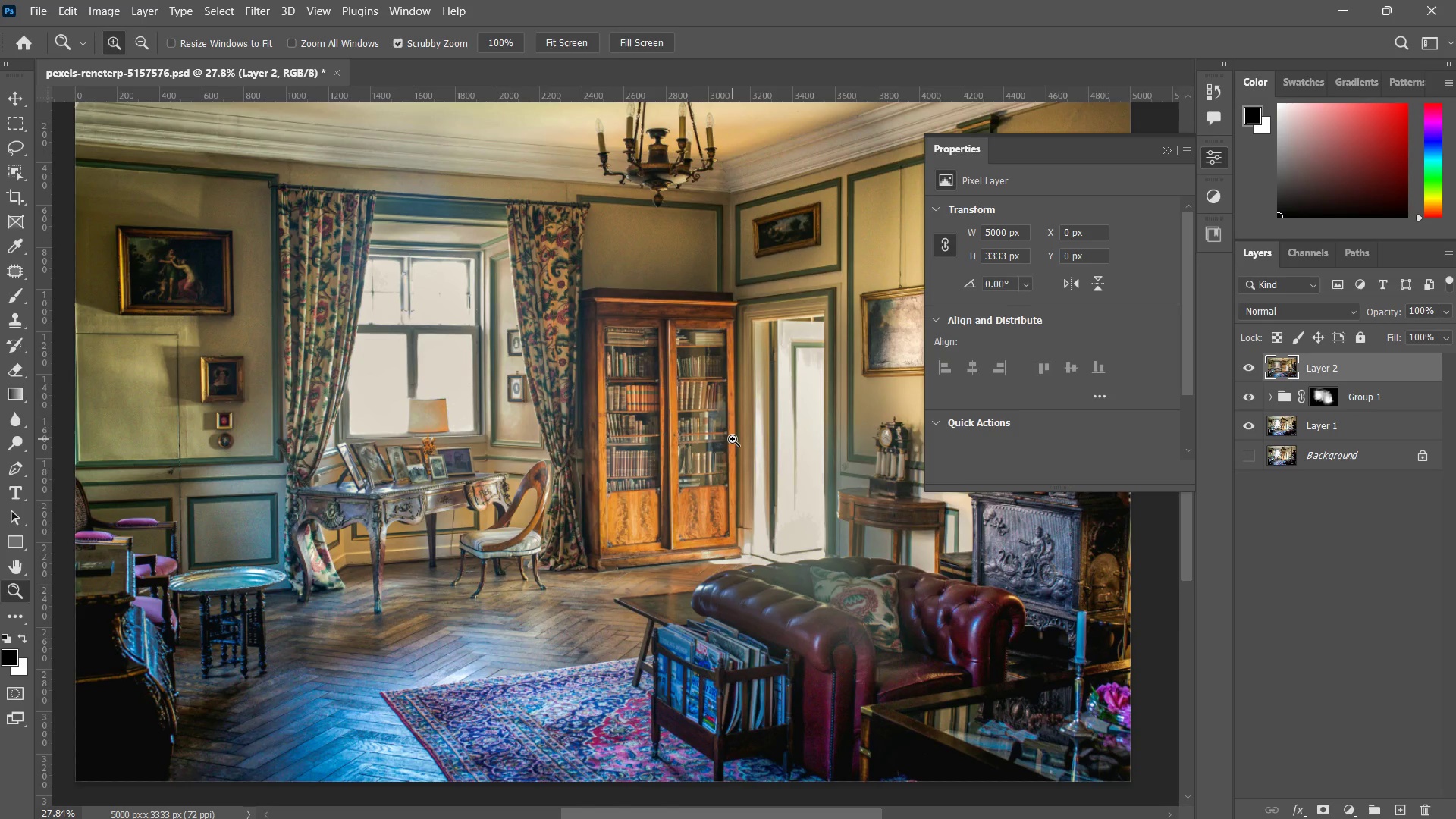 
left_click([1270, 394])
 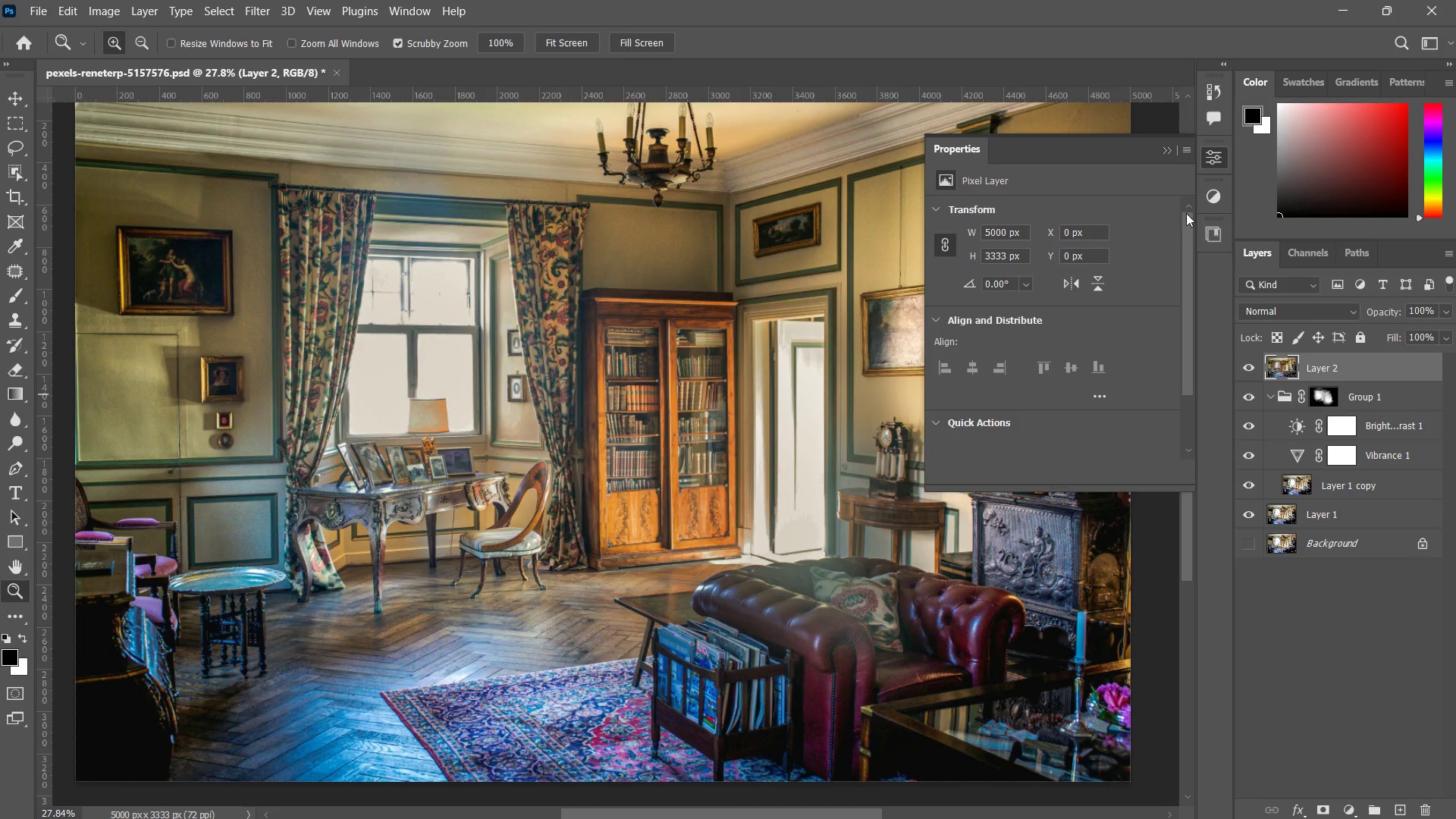 
left_click([1159, 148])
 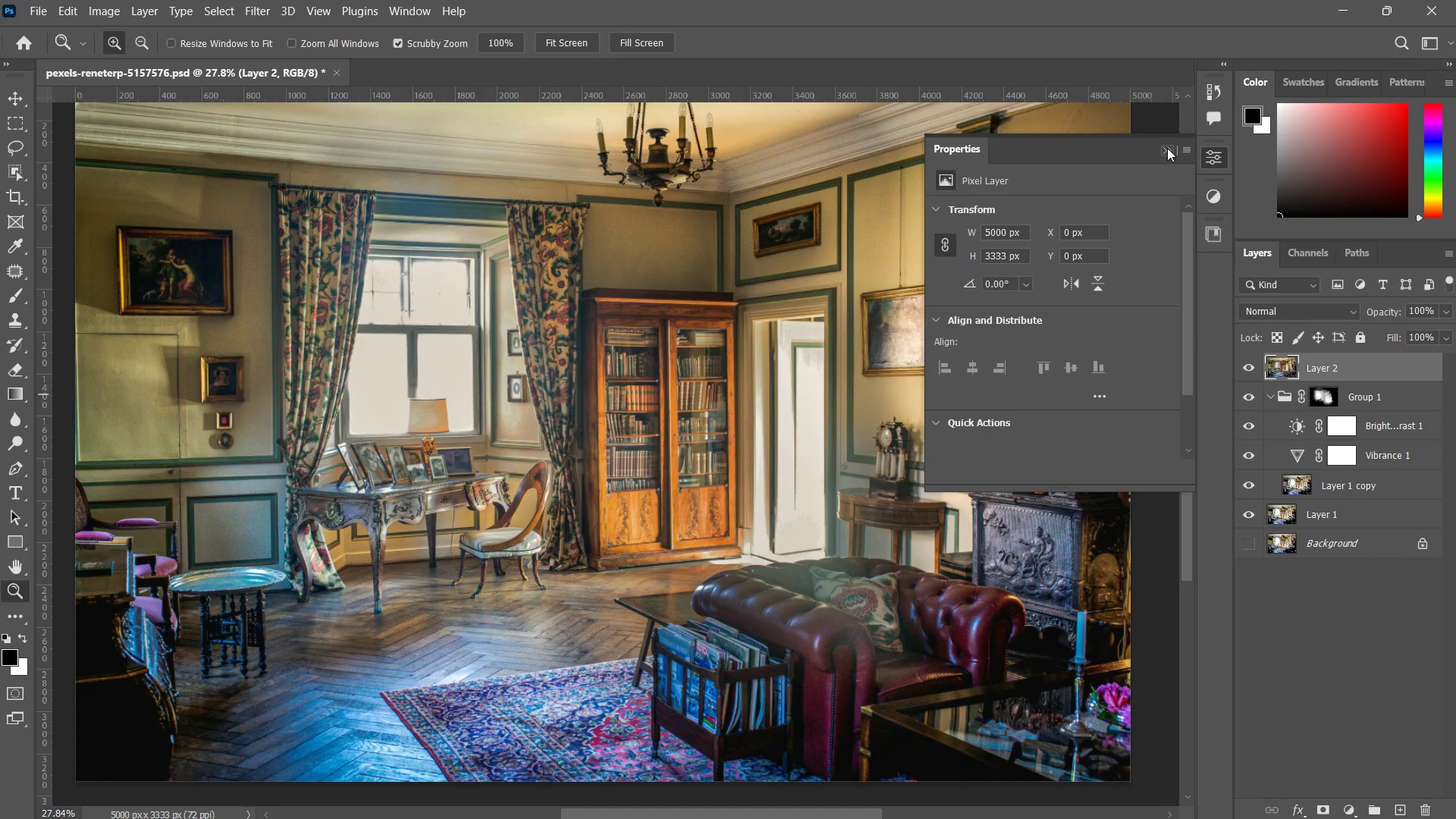 
left_click([1167, 148])
 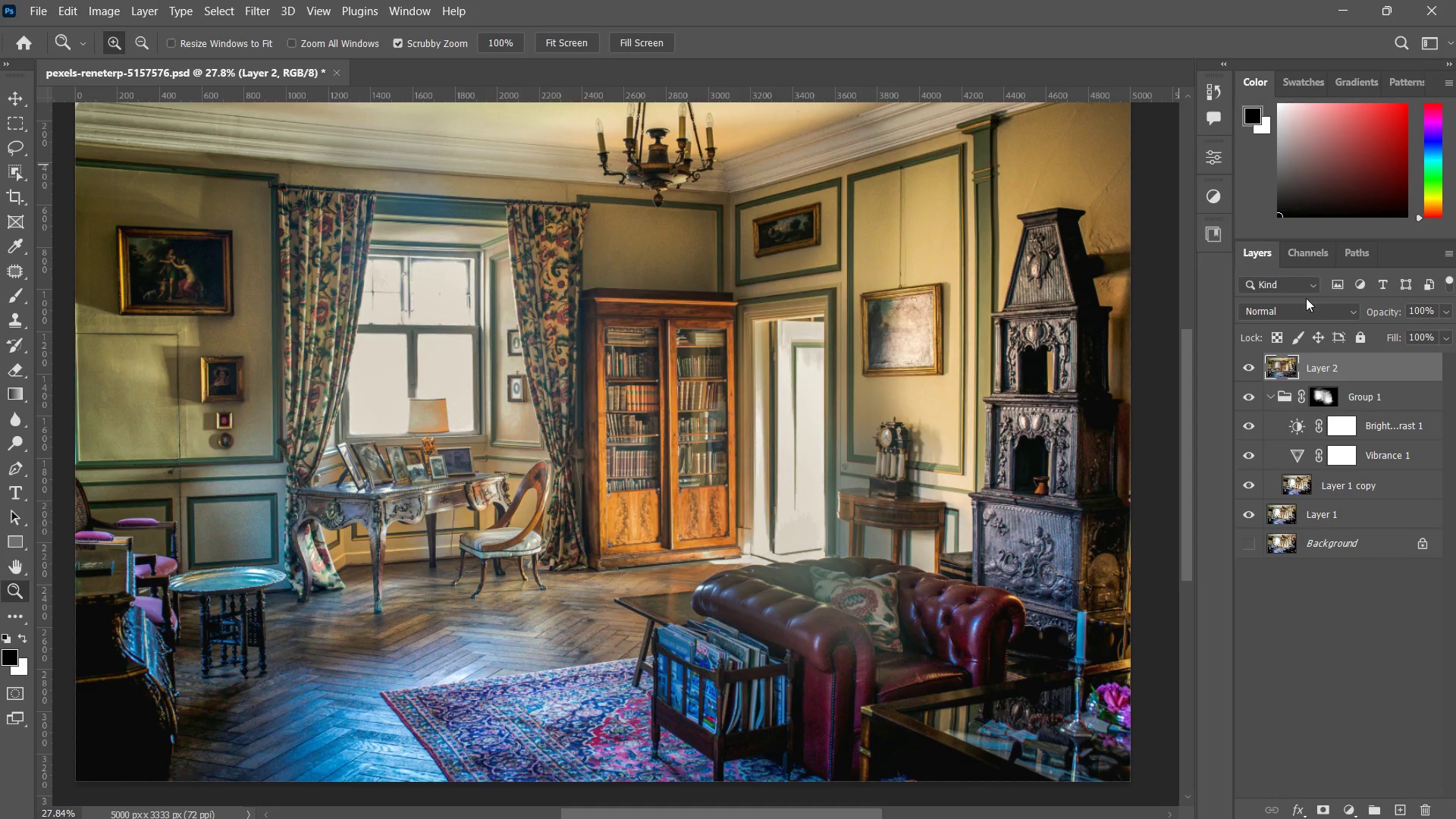 
key(Meta+Shift+S)
 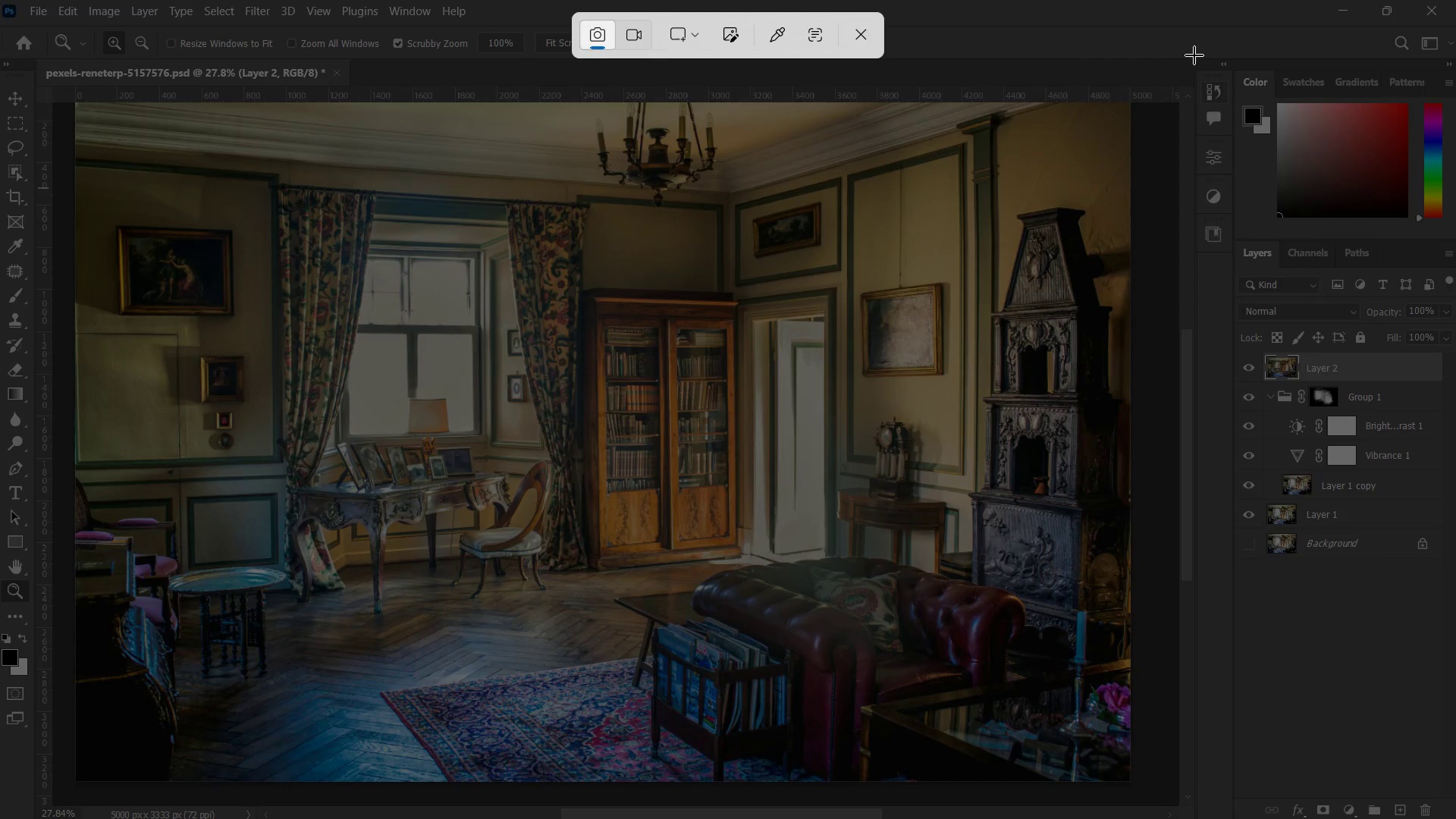 
left_click_drag(start_coordinate=[1200, 55], to_coordinate=[1455, 803])
 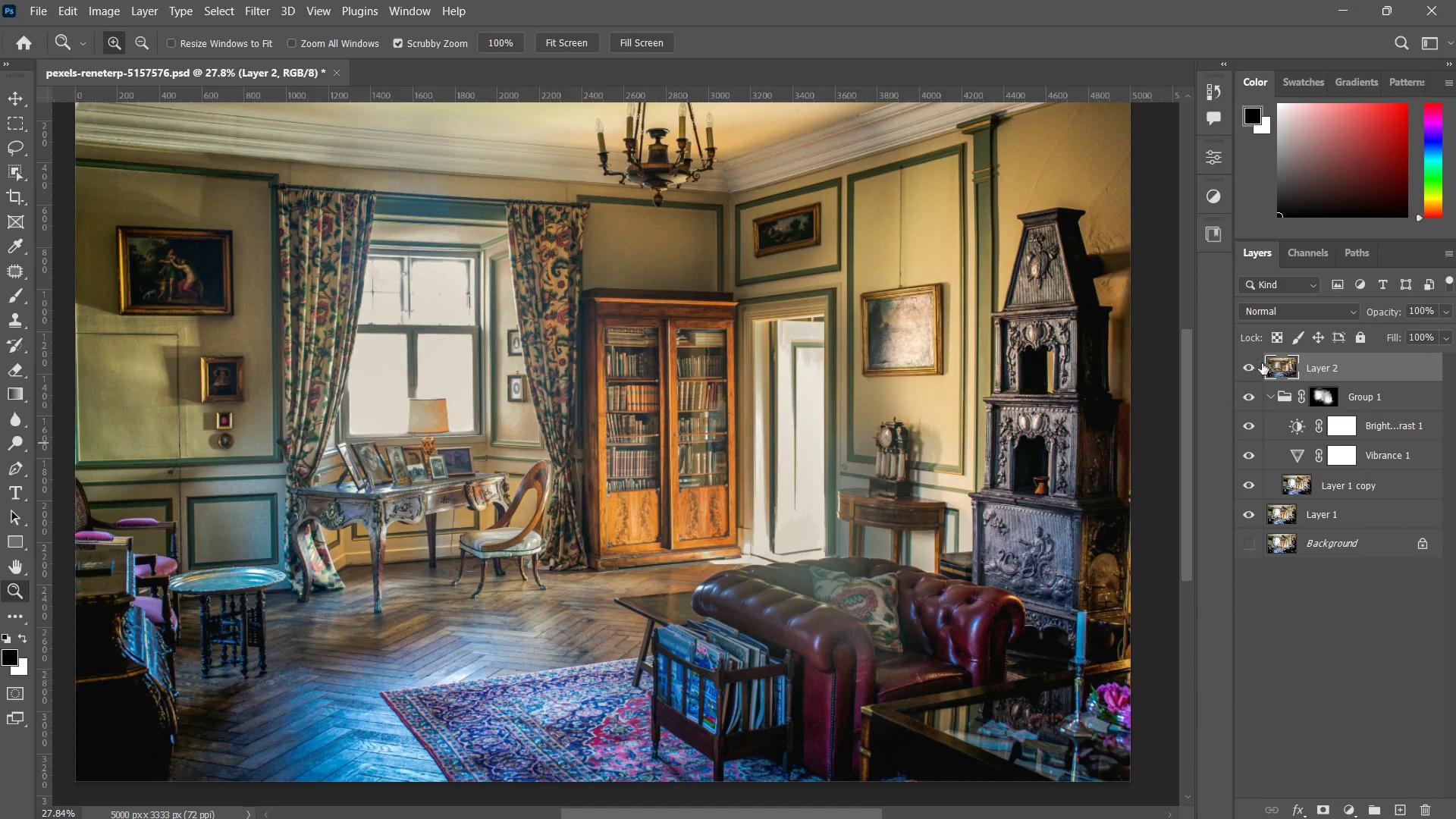 
left_click([1268, 397])
 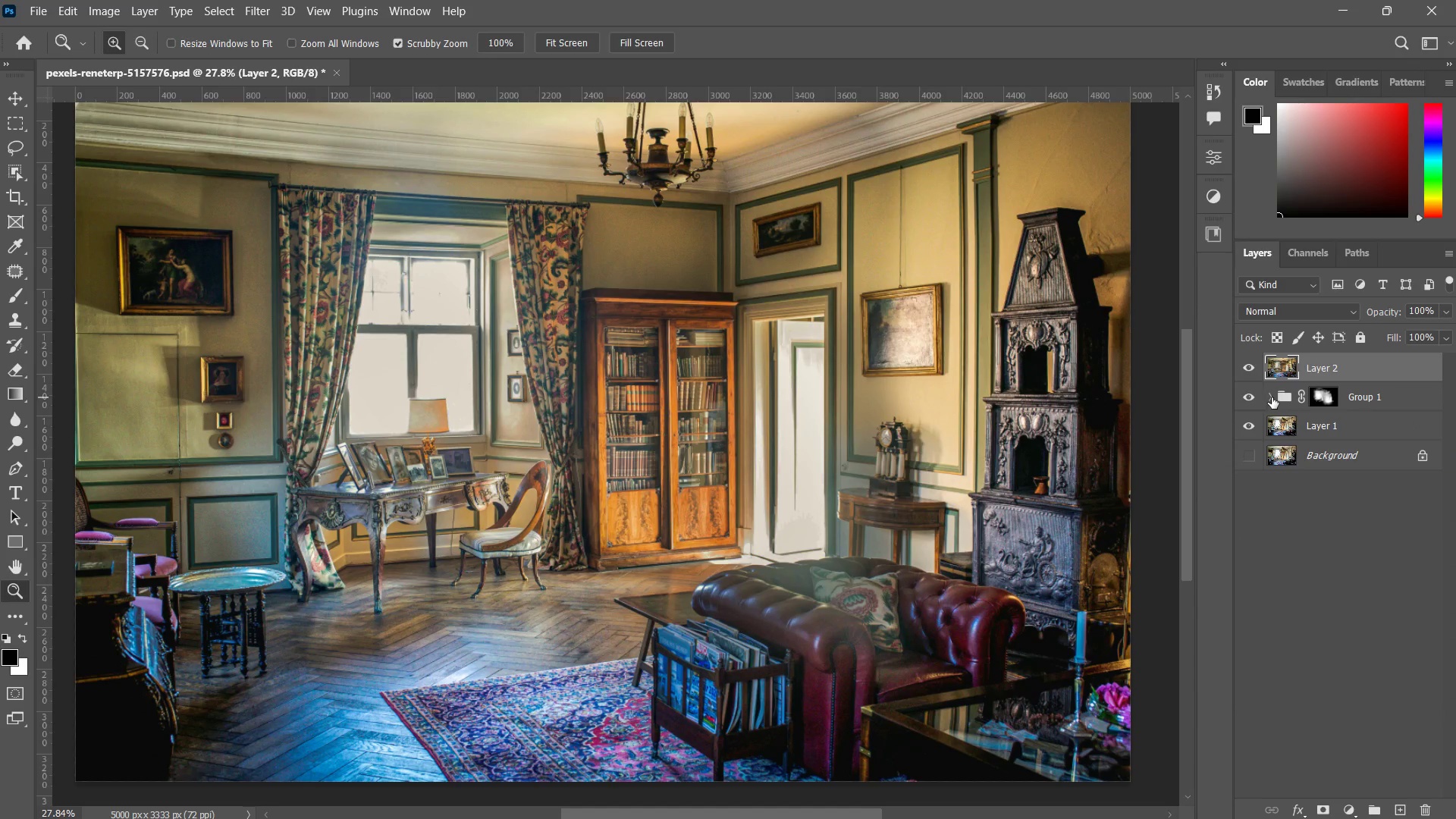 
key(Meta+Shift+S)
 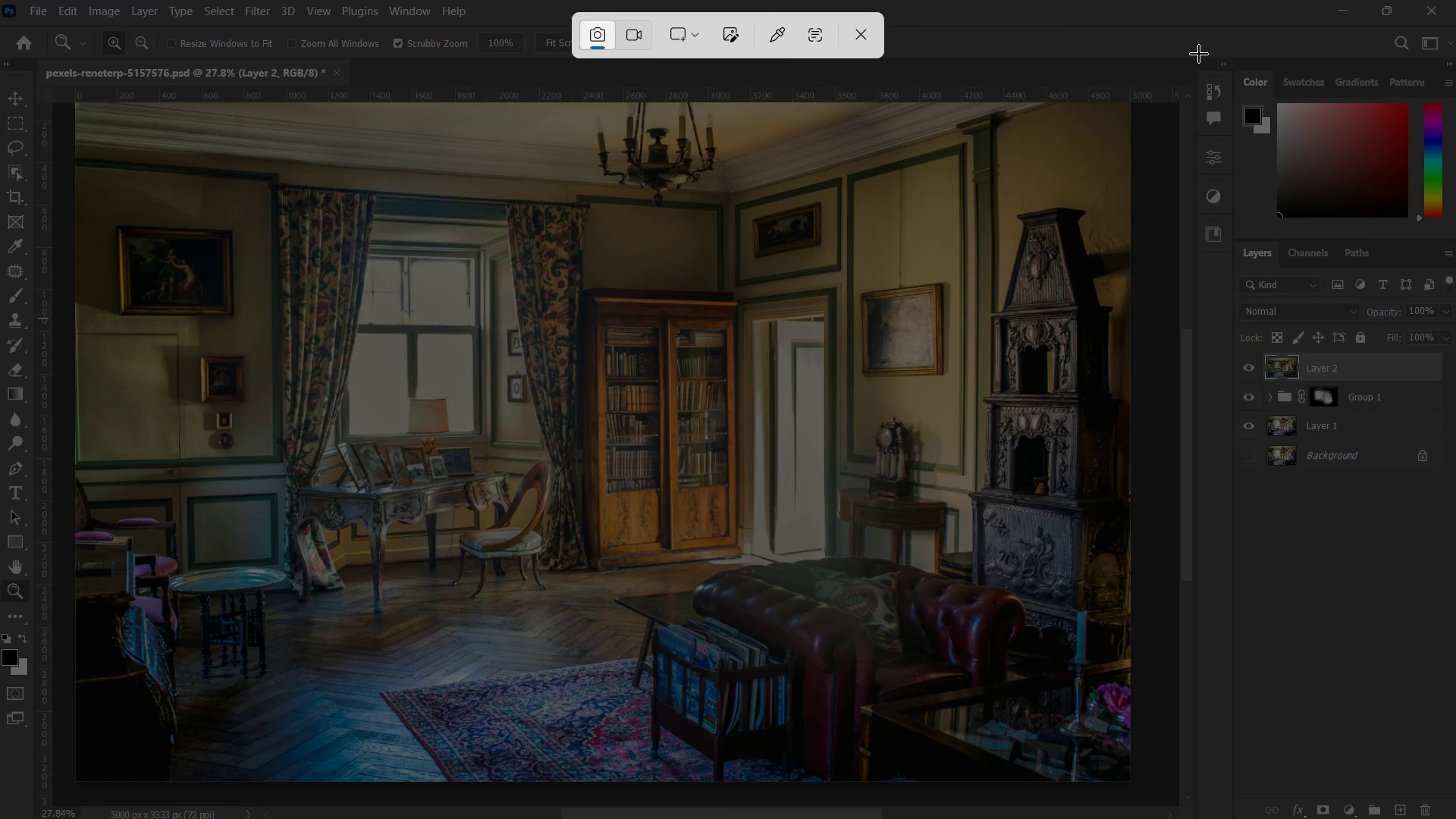 
left_click_drag(start_coordinate=[1200, 55], to_coordinate=[1455, 818])